 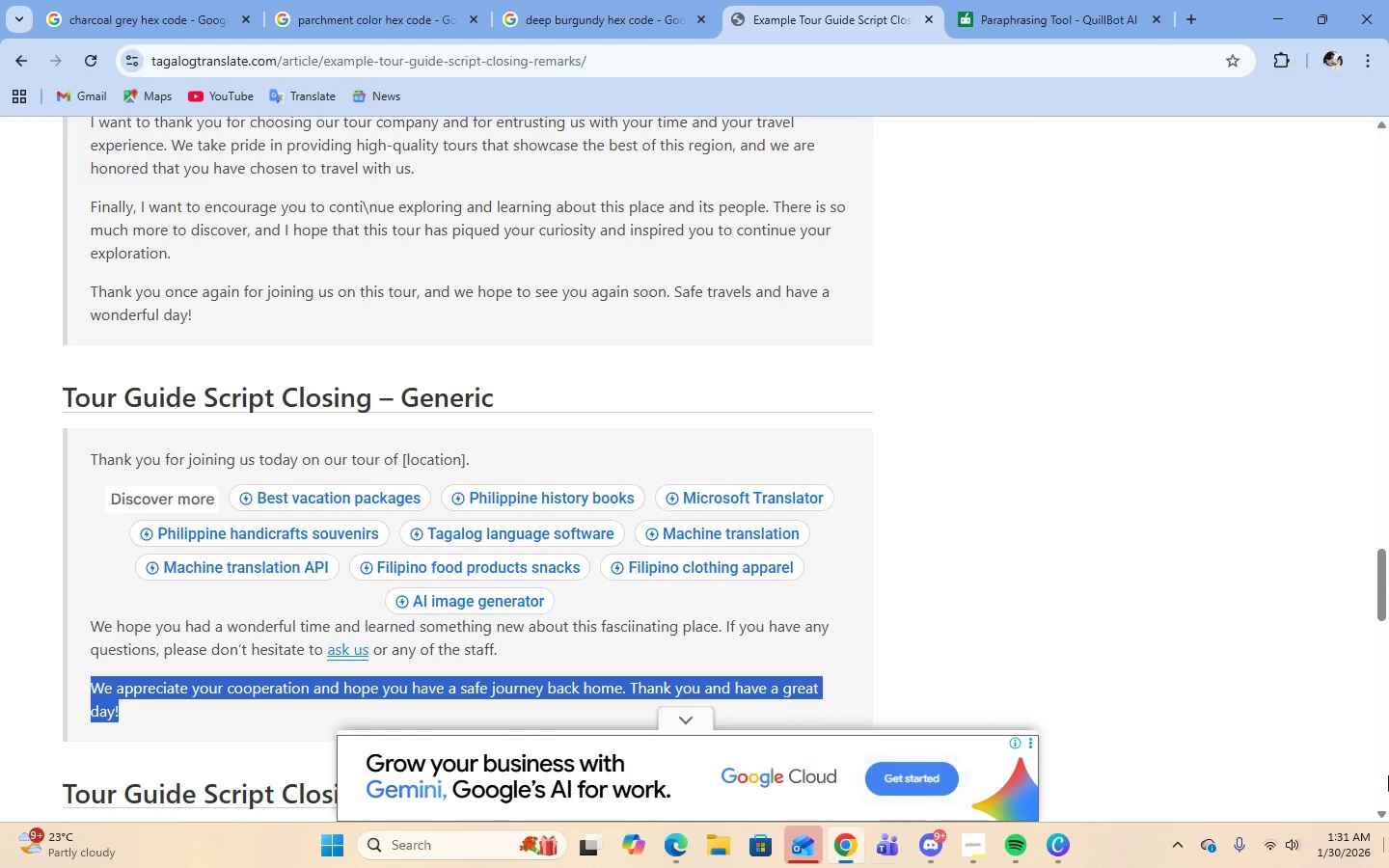 
left_click([11, 63])
 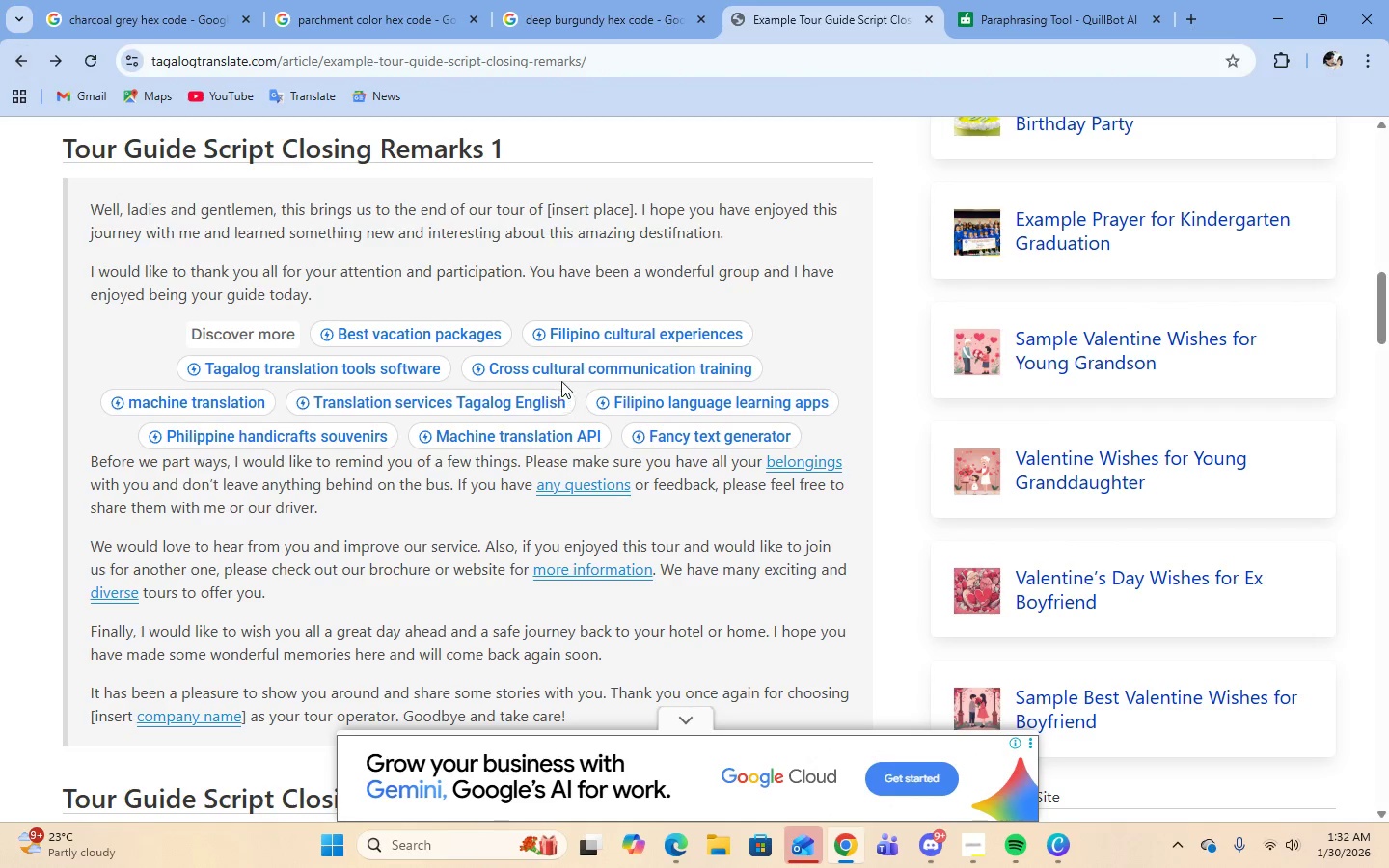 
scroll: coordinate [574, 377], scroll_direction: up, amount: 6.0
 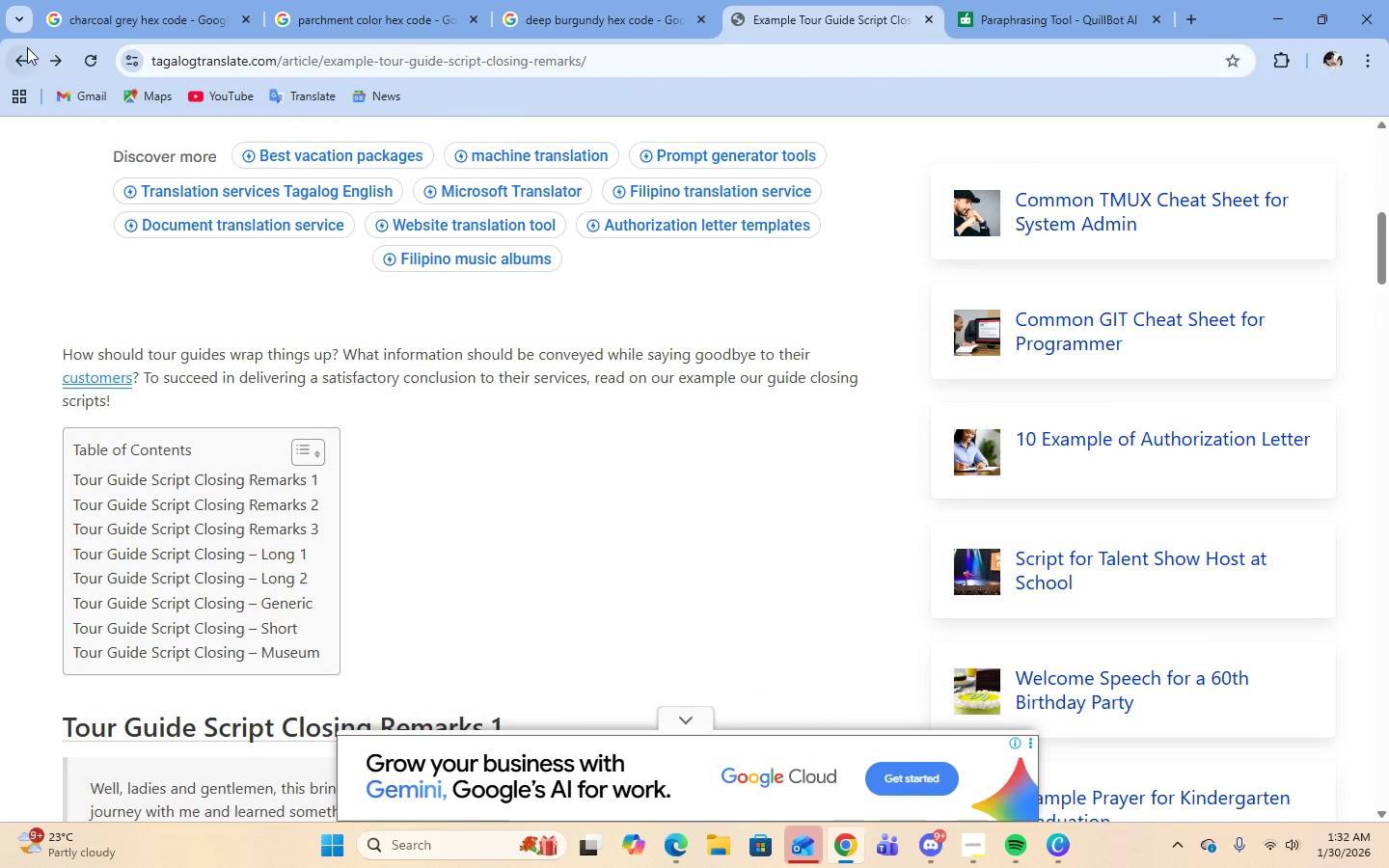 
left_click([27, 56])
 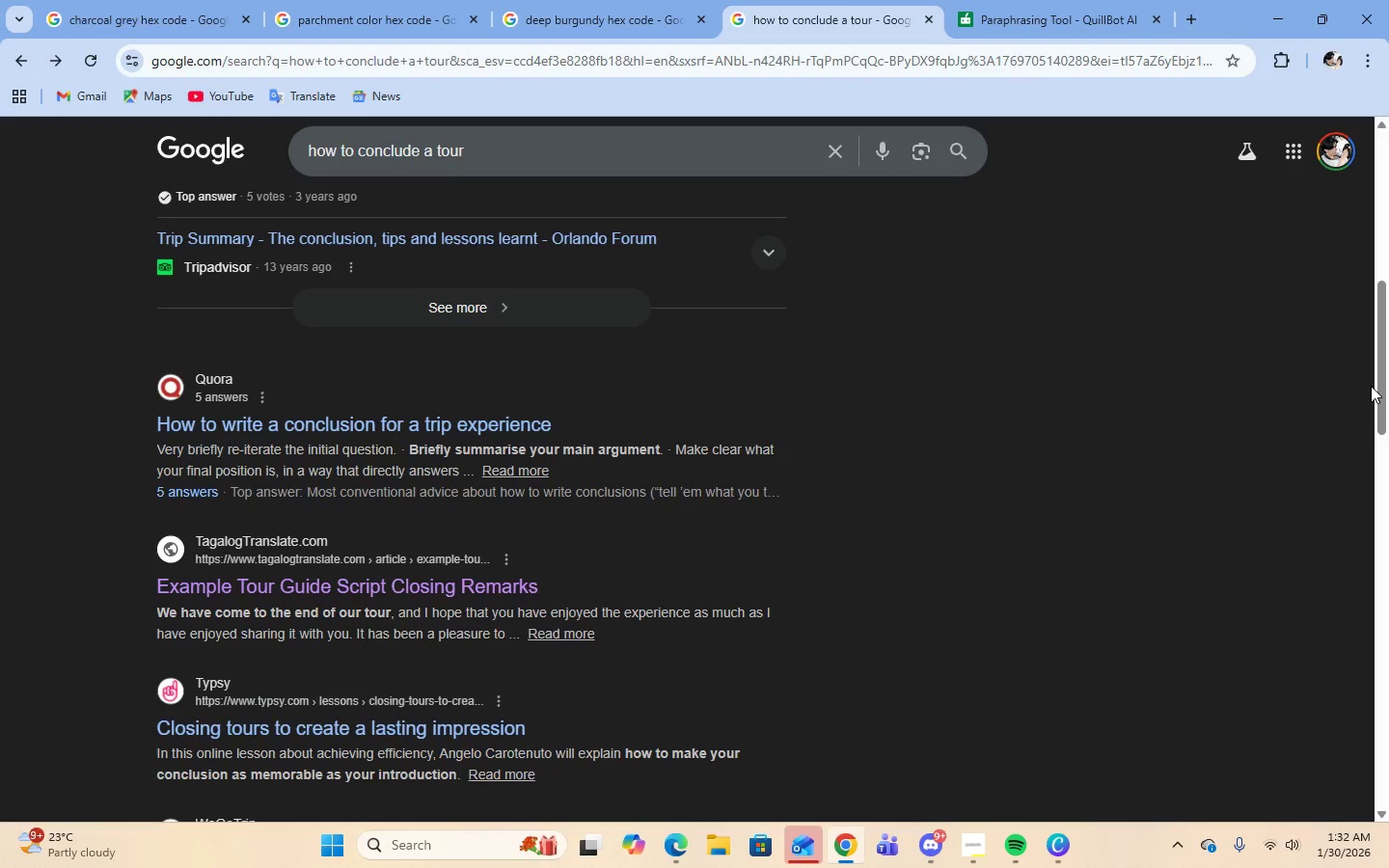 
left_click_drag(start_coordinate=[1380, 387], to_coordinate=[1367, 199])
 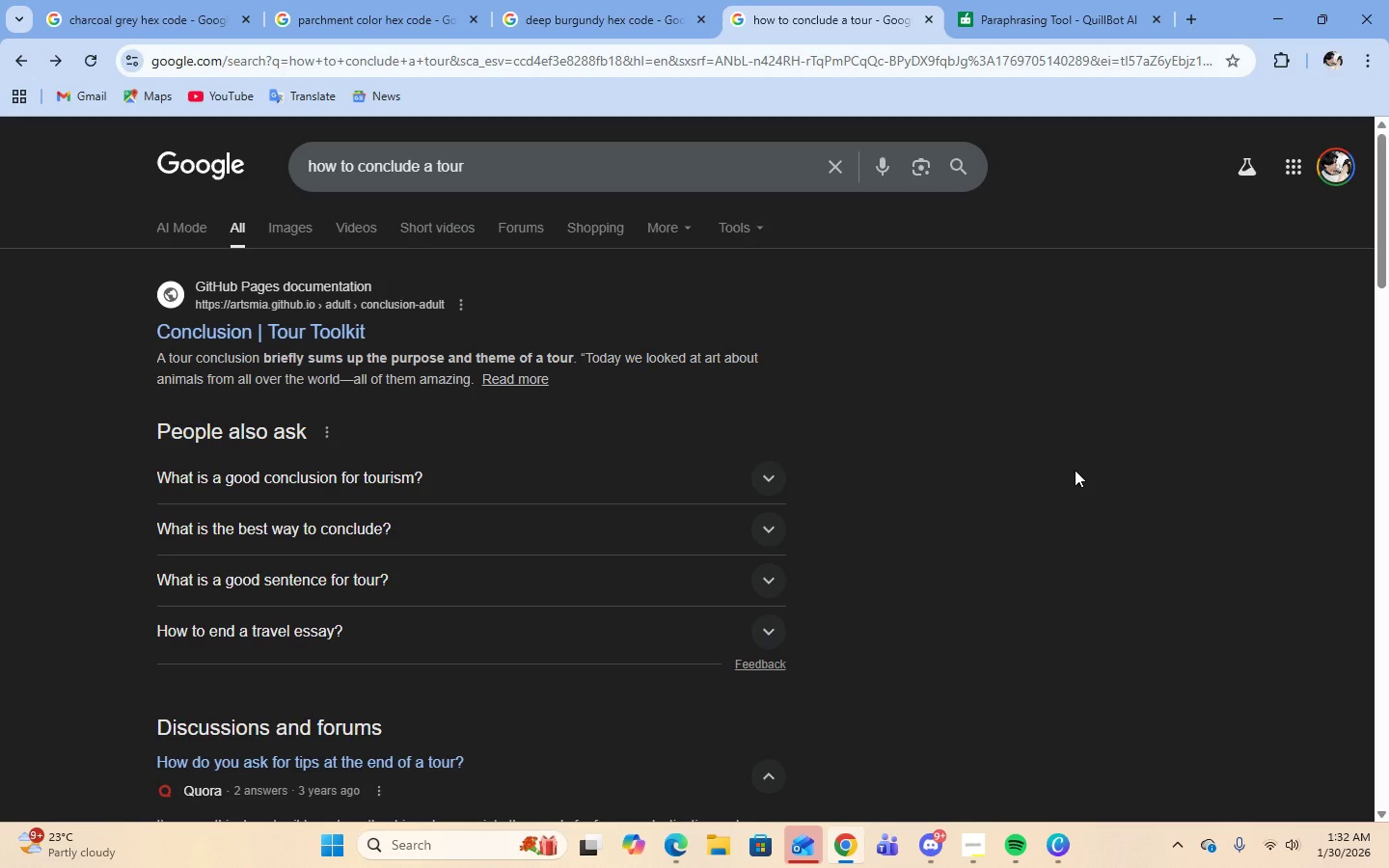 
wait(5.03)
 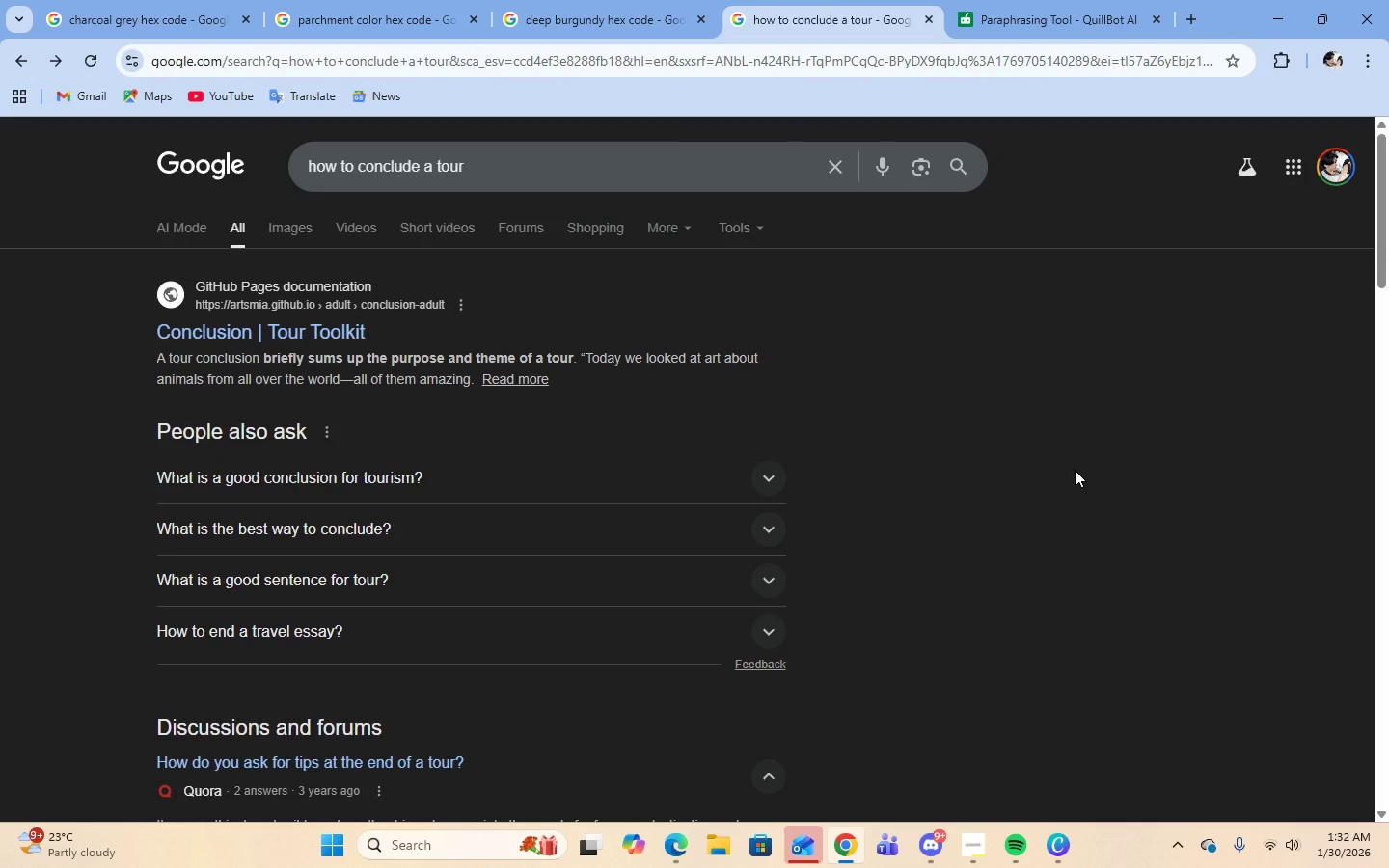 
left_click([970, 867])